 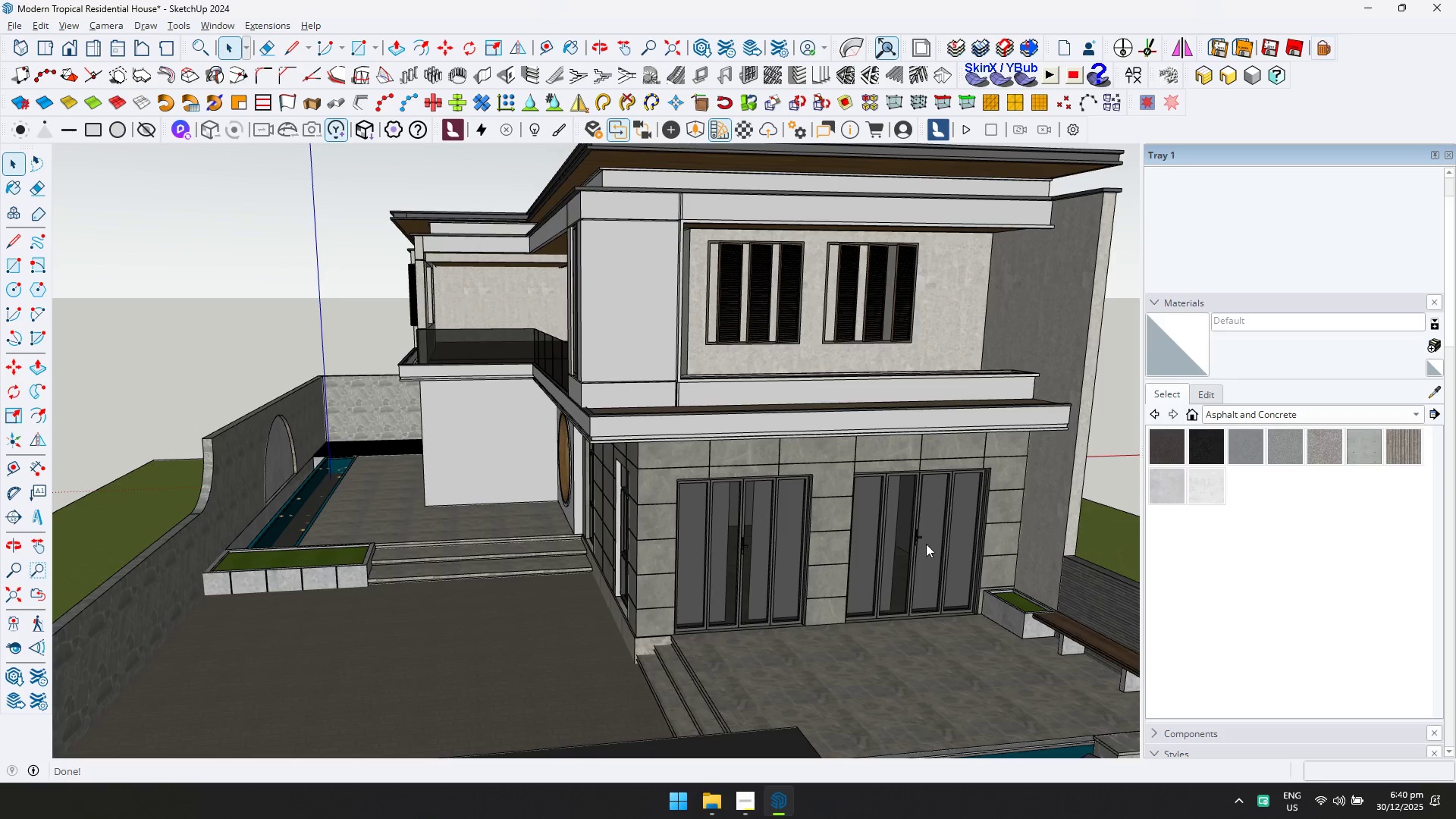 
left_click([1069, 566])
 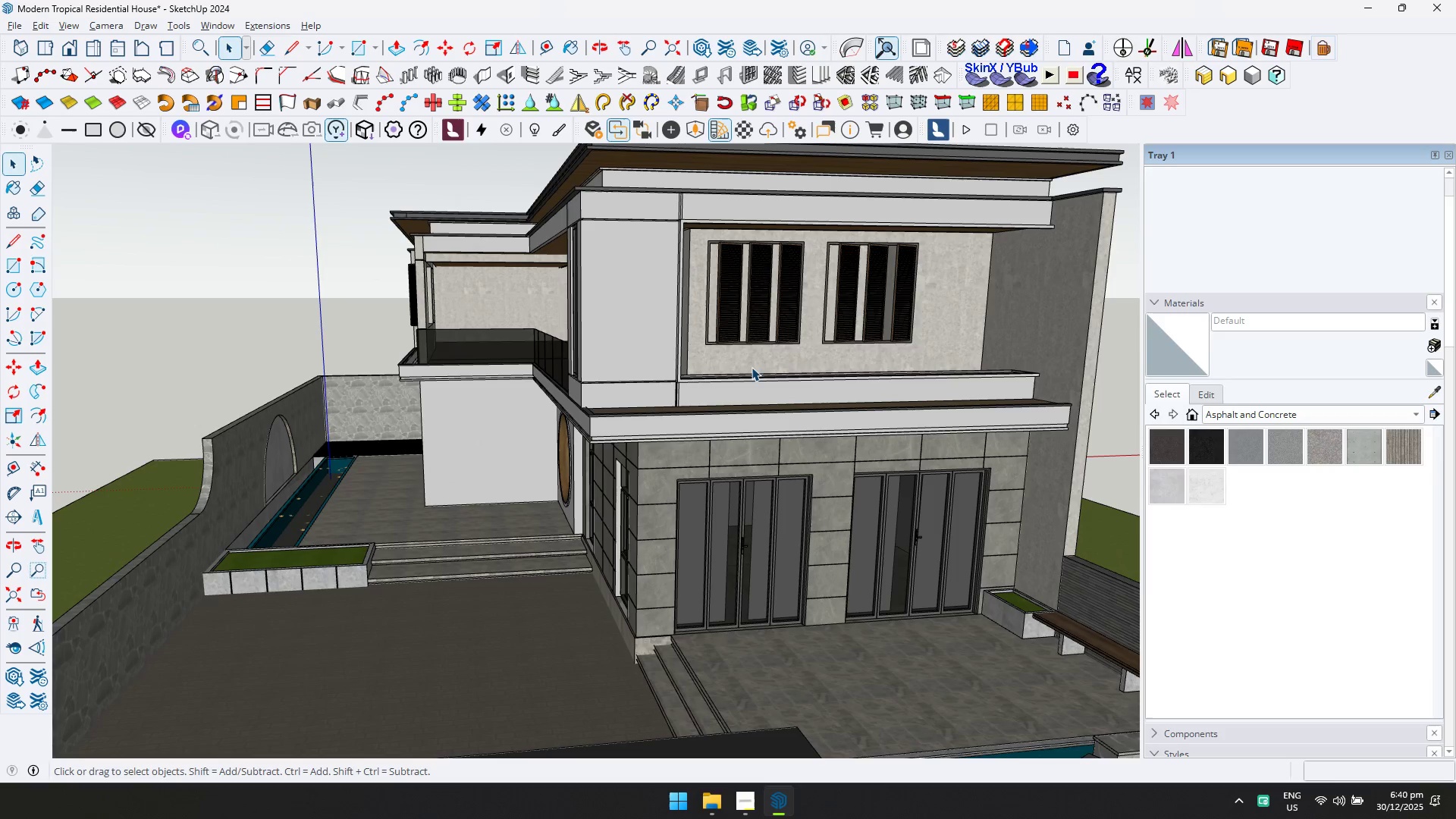 
scroll: coordinate [654, 365], scroll_direction: up, amount: 7.0
 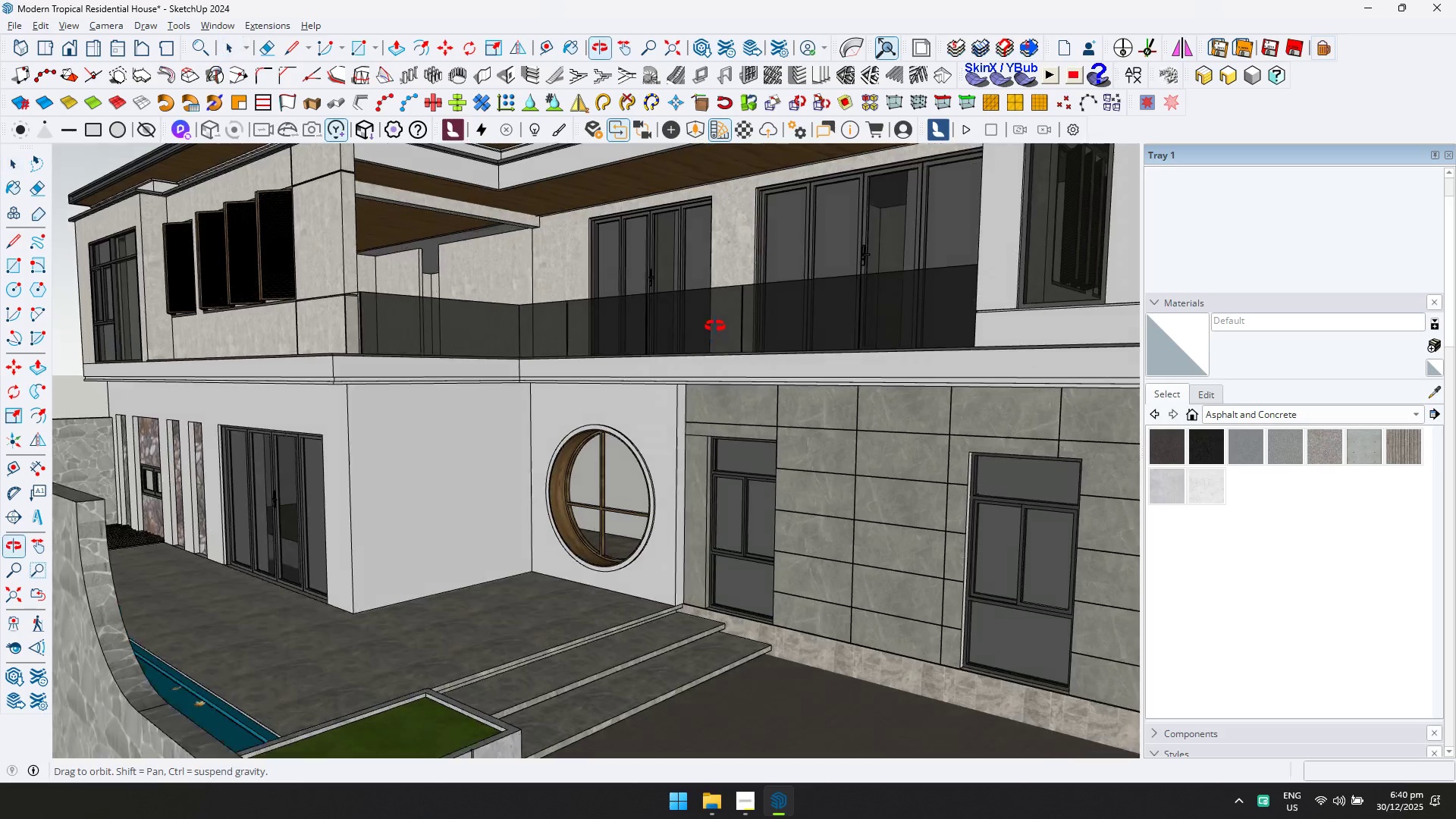 
hold_key(key=ShiftLeft, duration=0.58)
 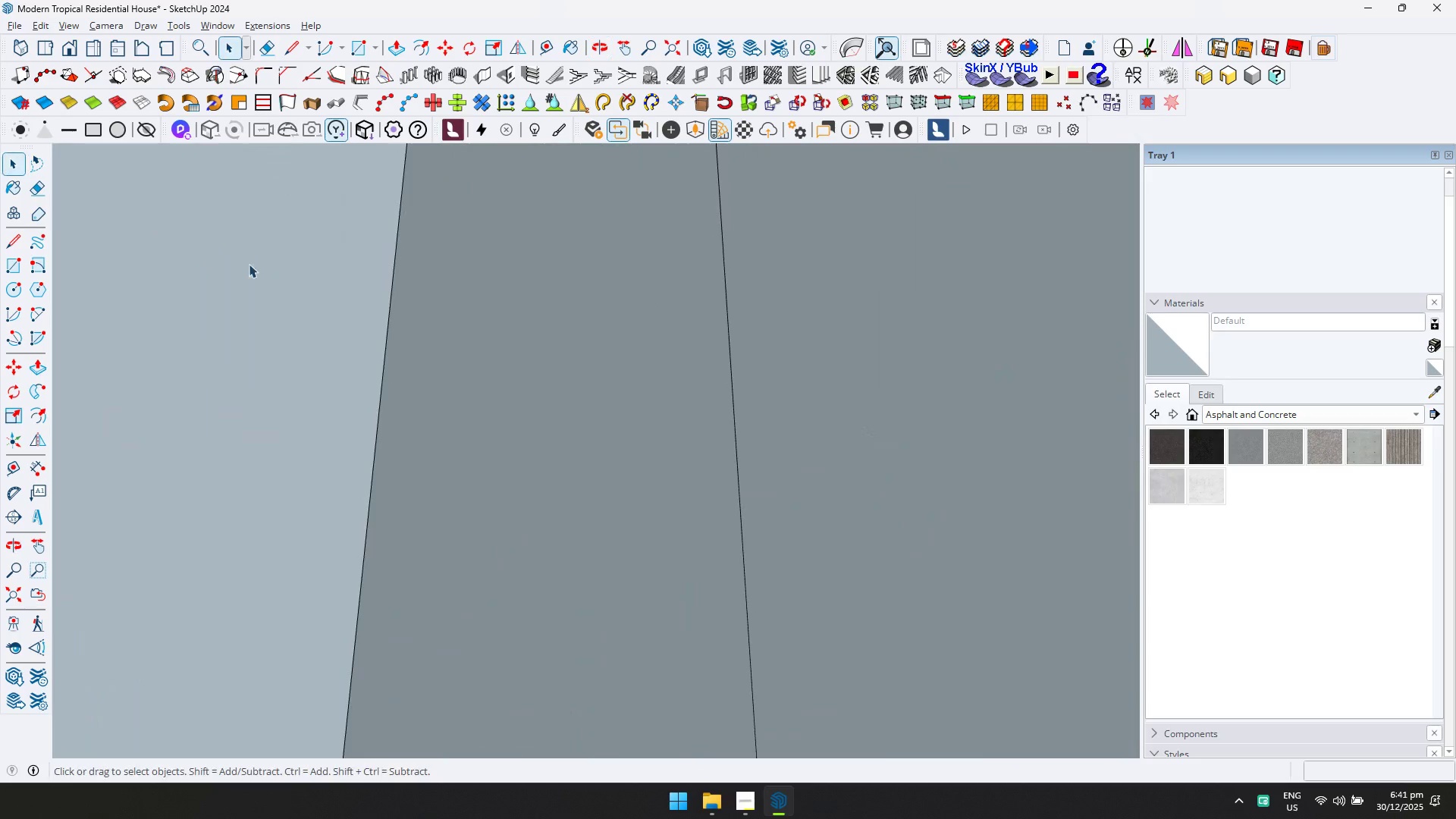 
scroll: coordinate [596, 346], scroll_direction: down, amount: 3.0
 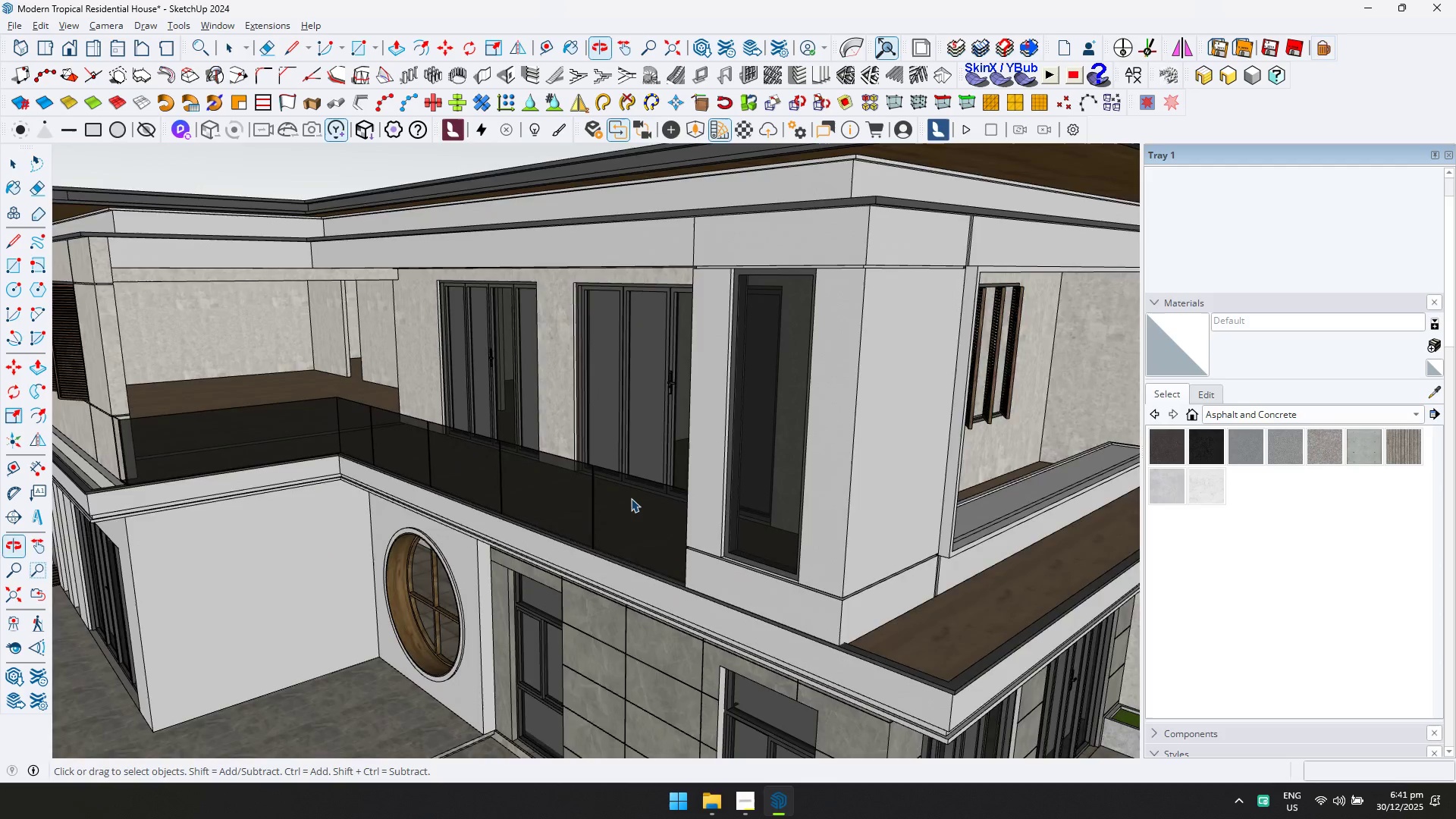 
left_click([666, 546])
 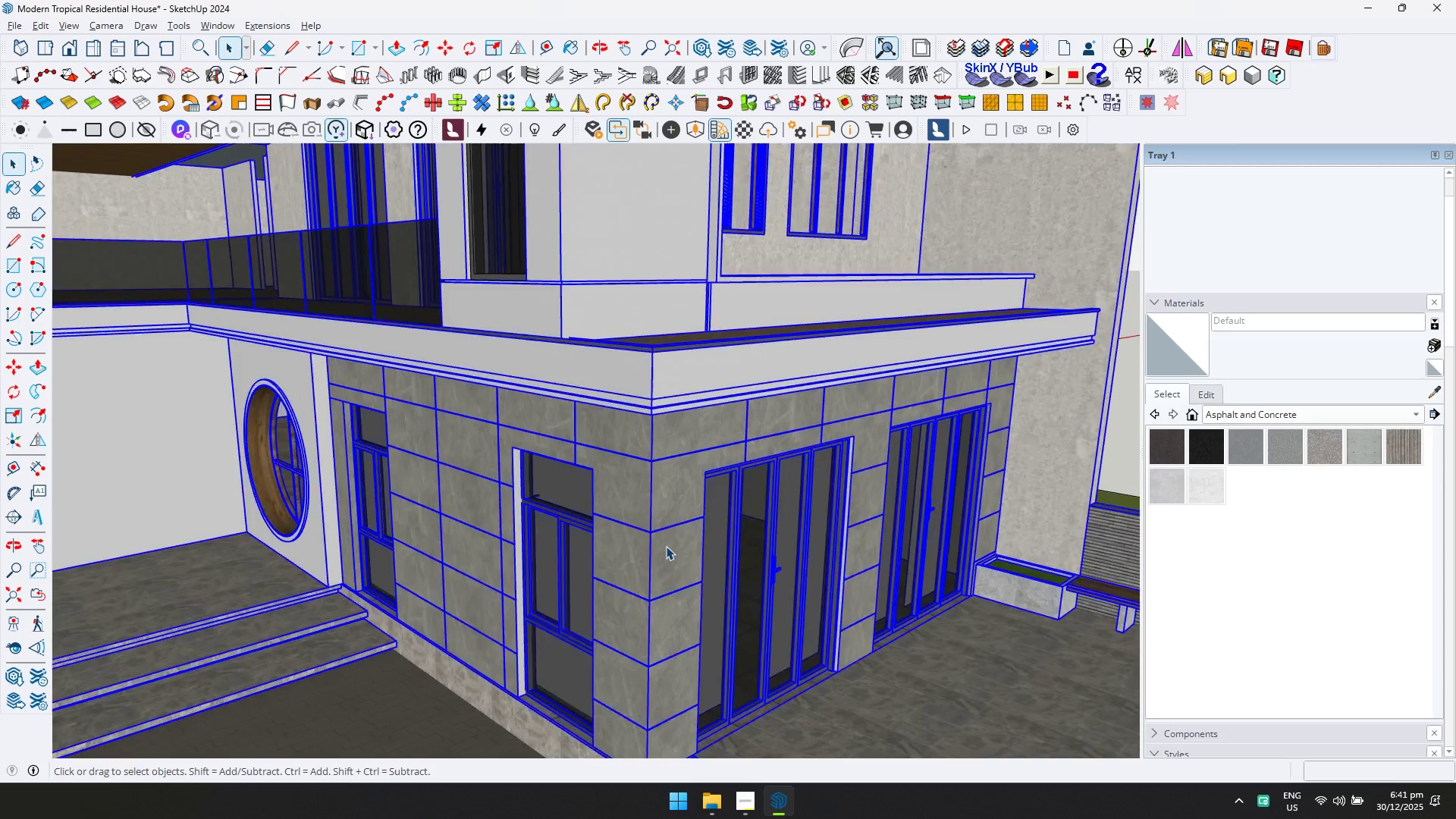 
scroll: coordinate [706, 571], scroll_direction: down, amount: 1.0
 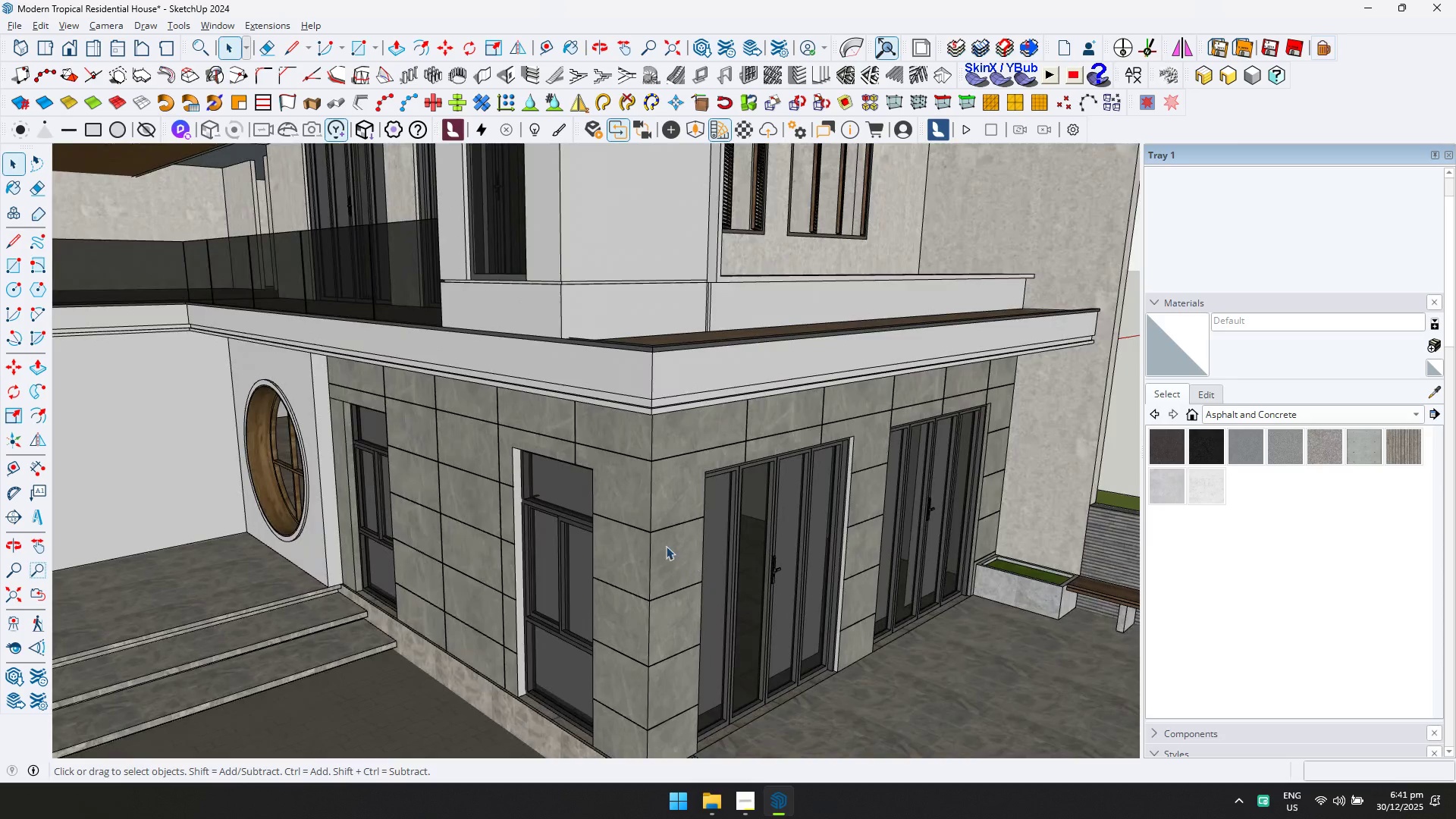 
double_click([666, 546])
 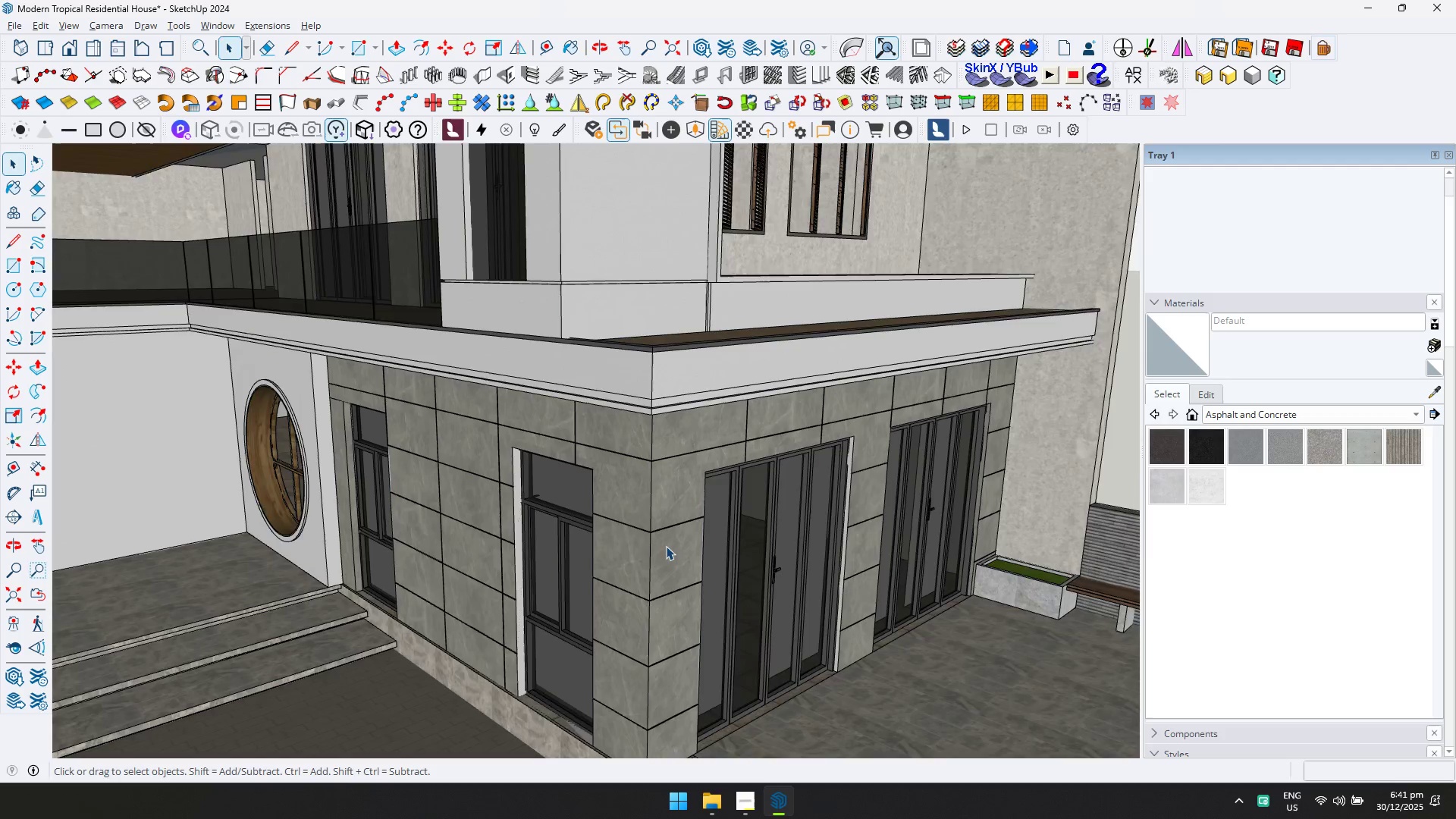 
double_click([666, 546])
 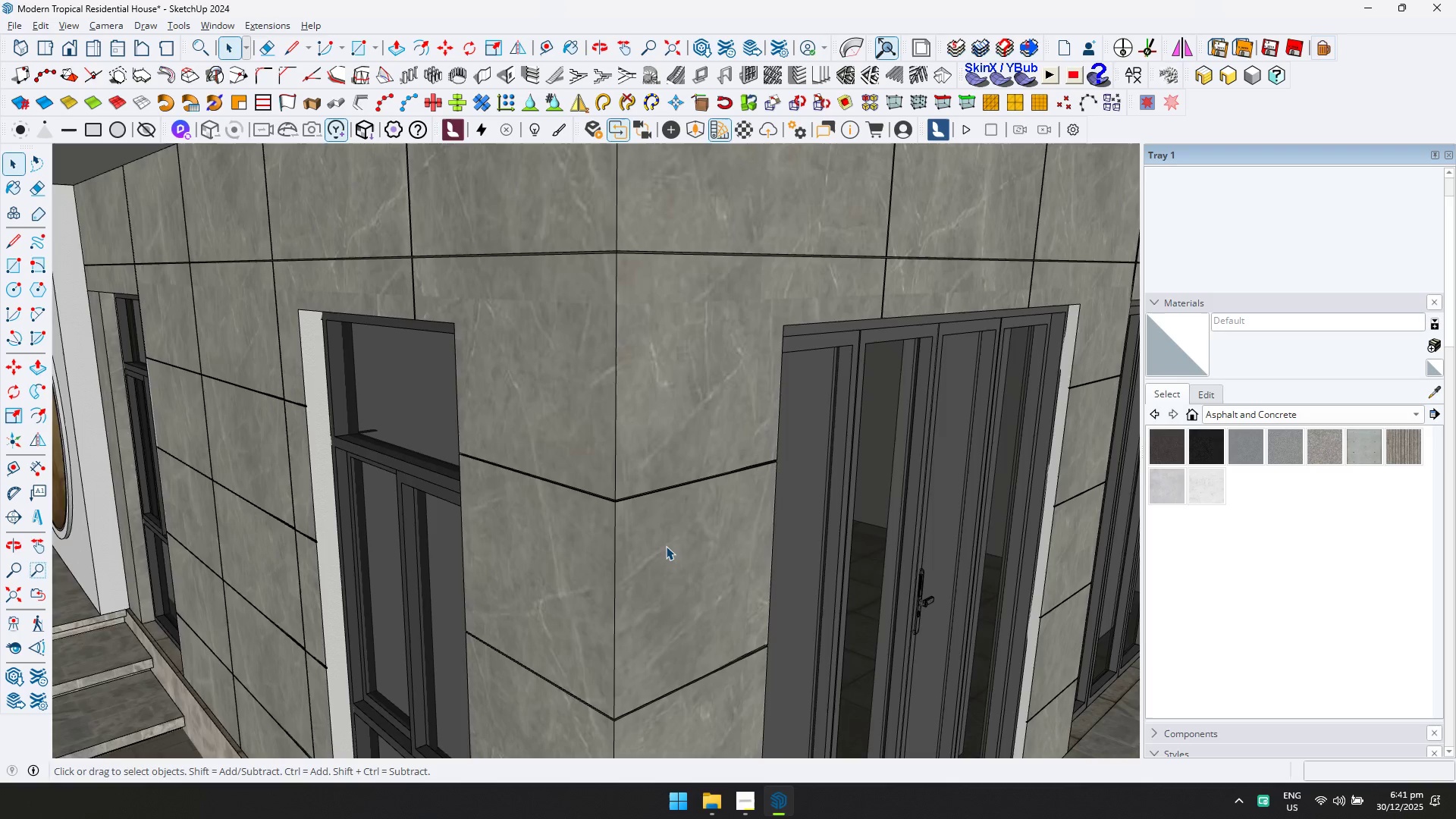 
scroll: coordinate [666, 546], scroll_direction: up, amount: 5.0
 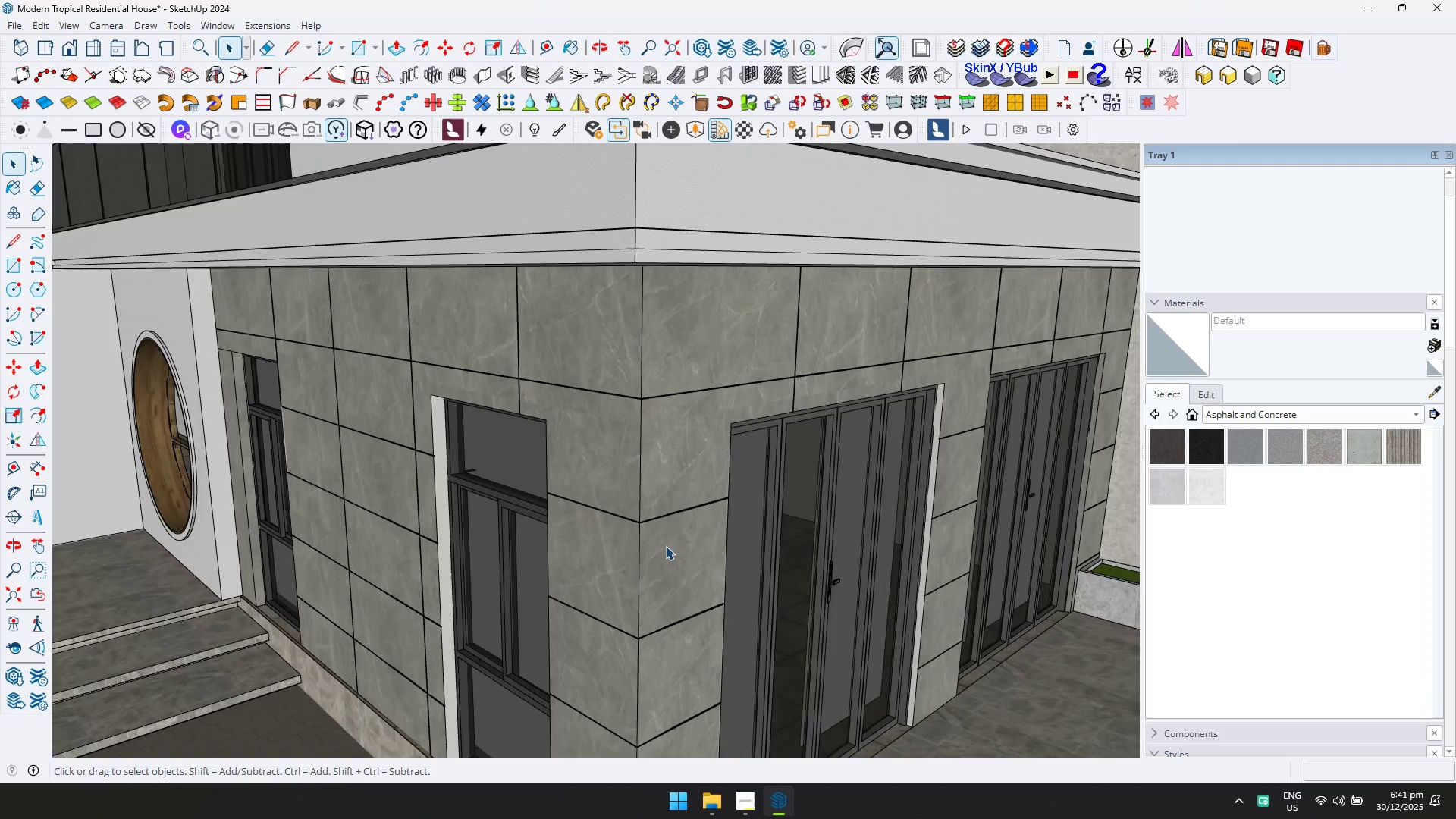 
double_click([666, 546])
 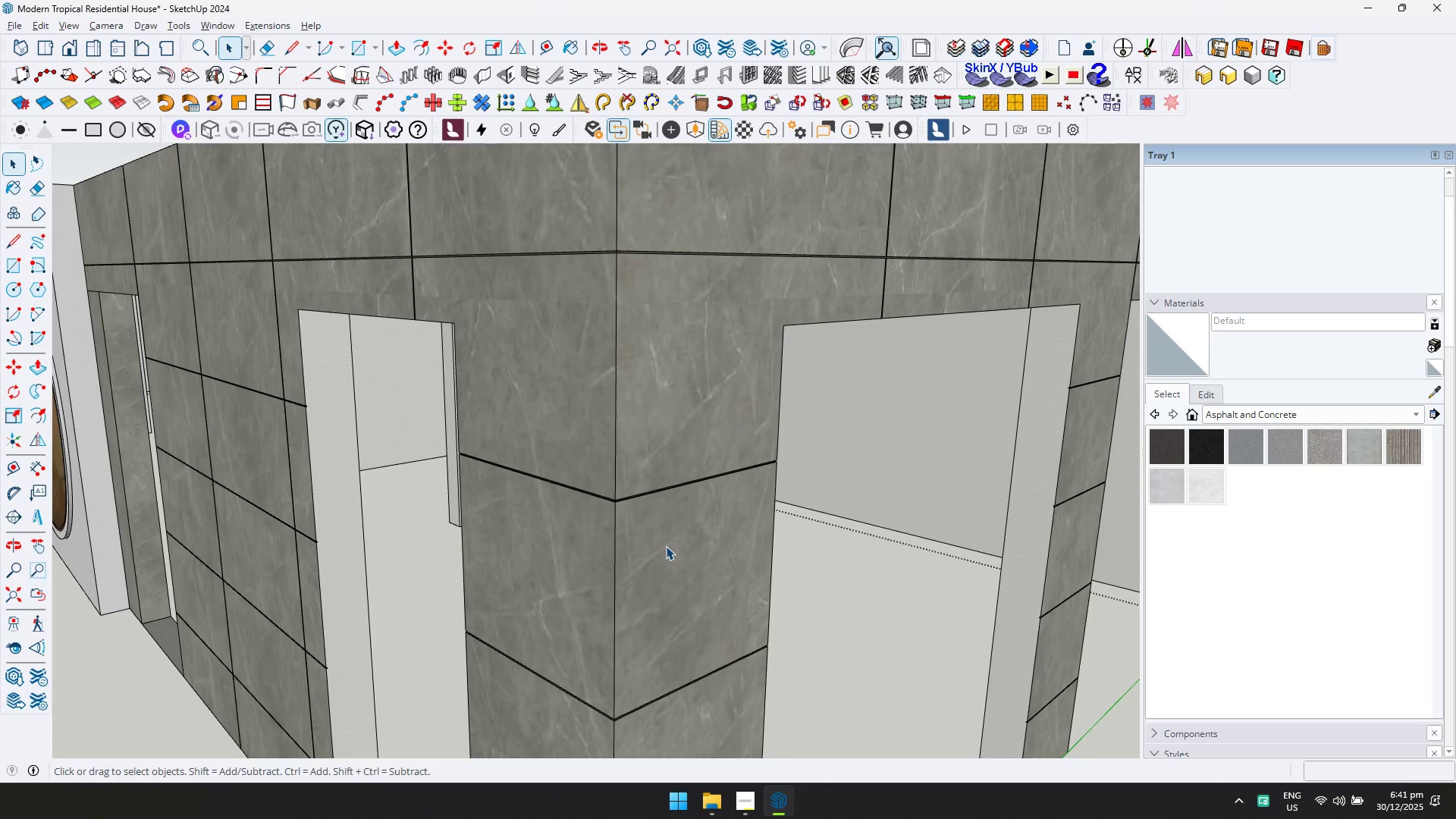 
triple_click([666, 546])
 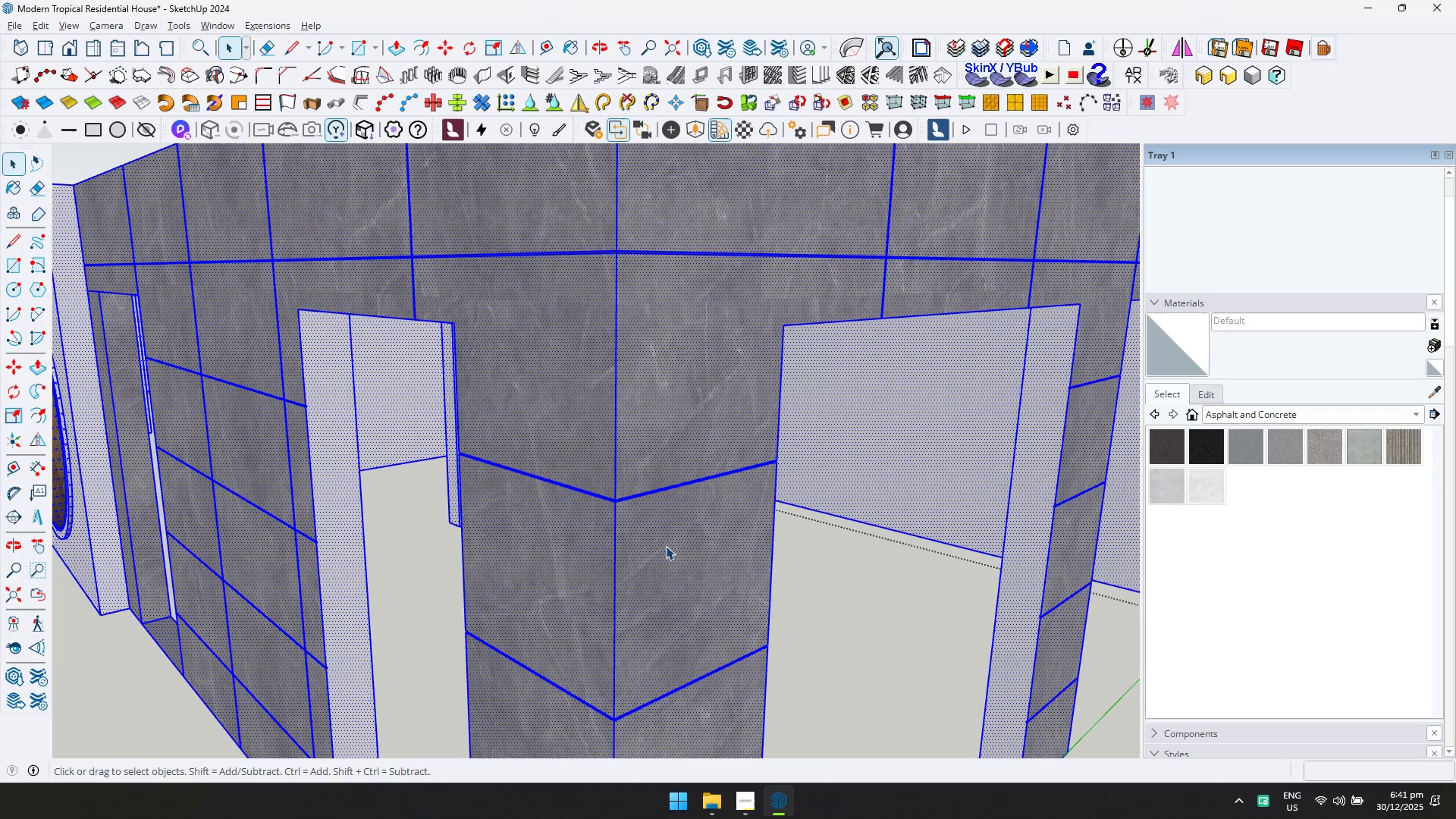 
triple_click([666, 546])
 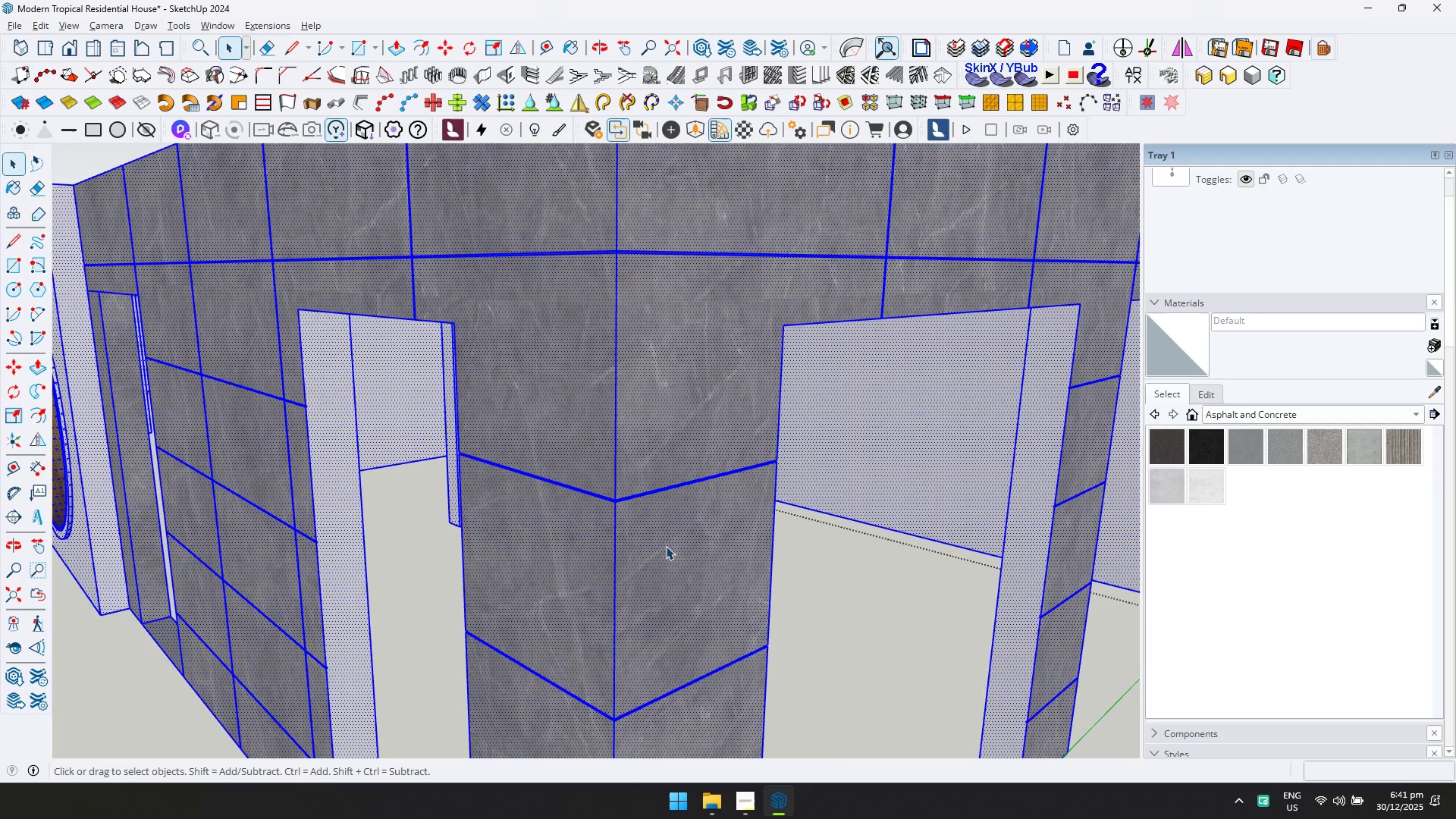 
triple_click([659, 558])
 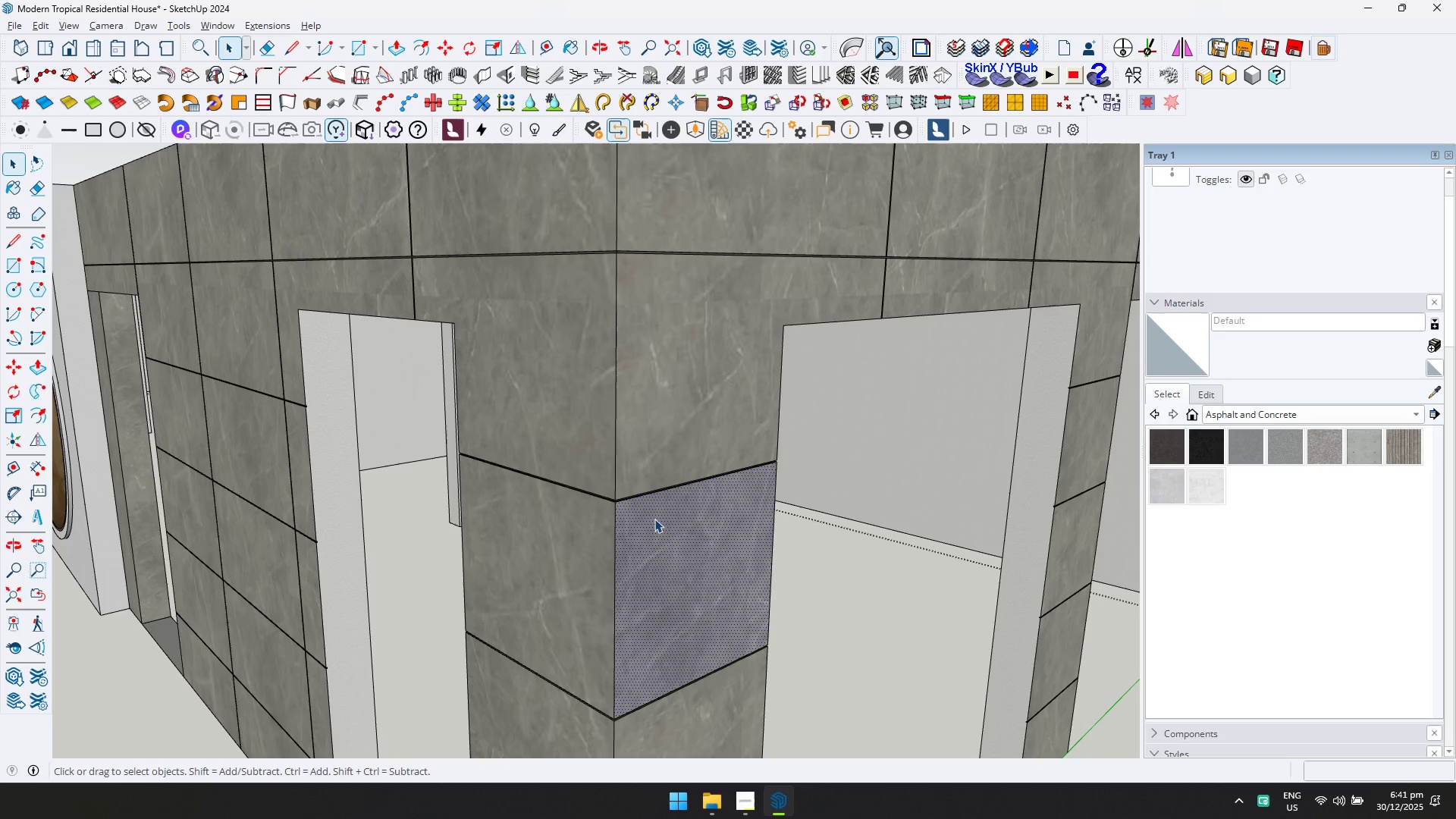 
triple_click([648, 406])
 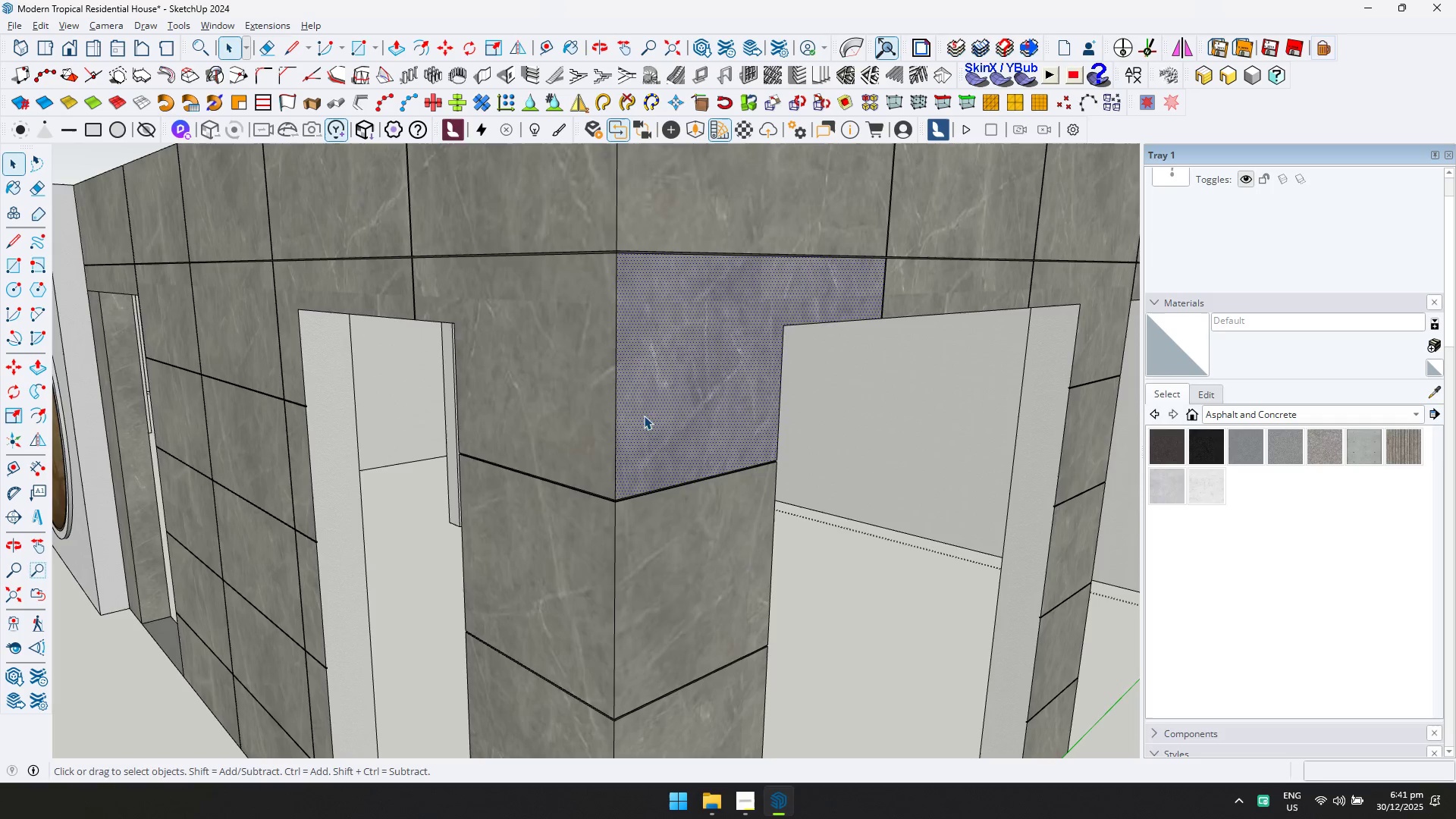 
key(Escape)
 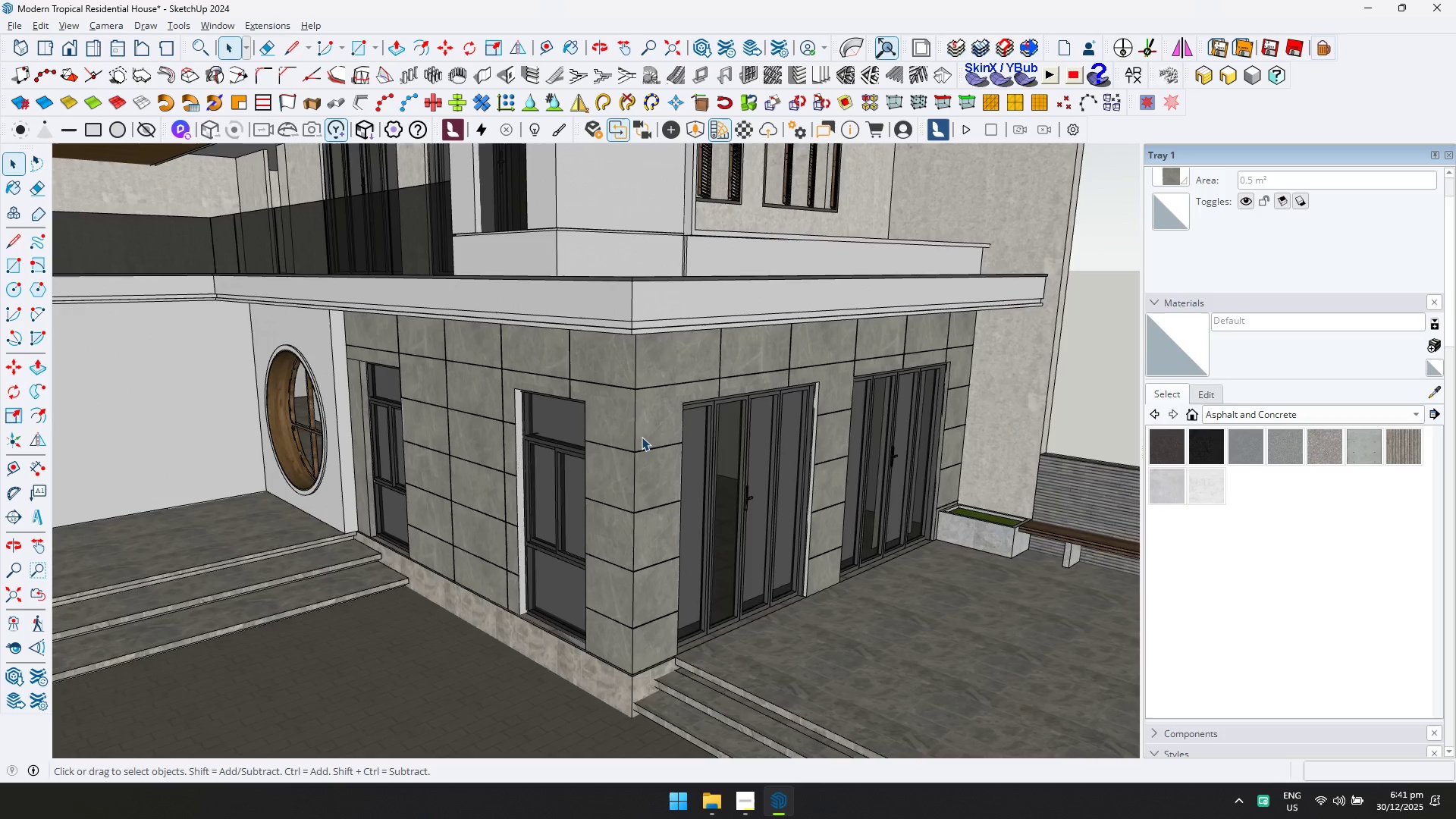 
key(Escape)
 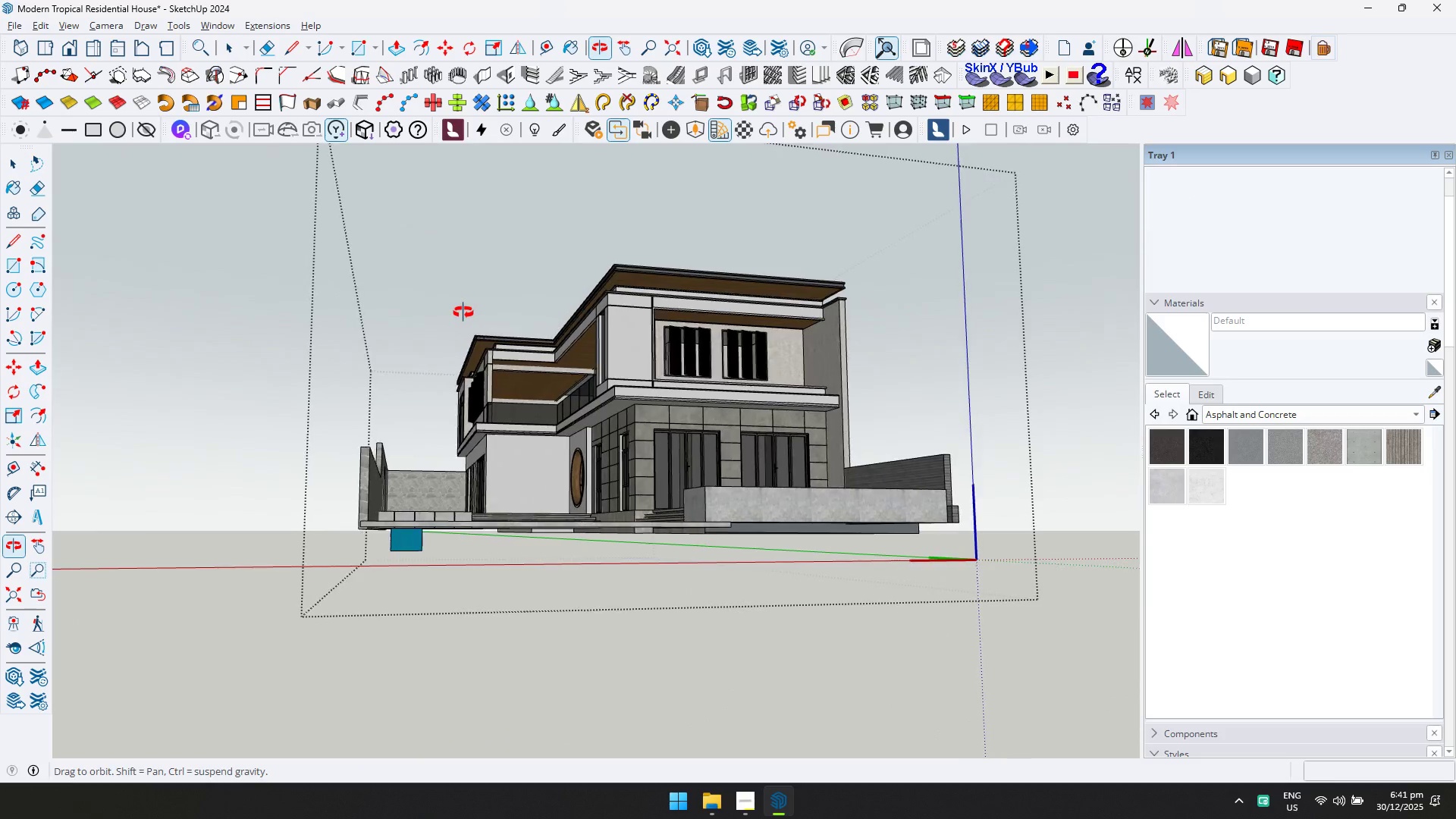 
scroll: coordinate [643, 438], scroll_direction: down, amount: 27.0
 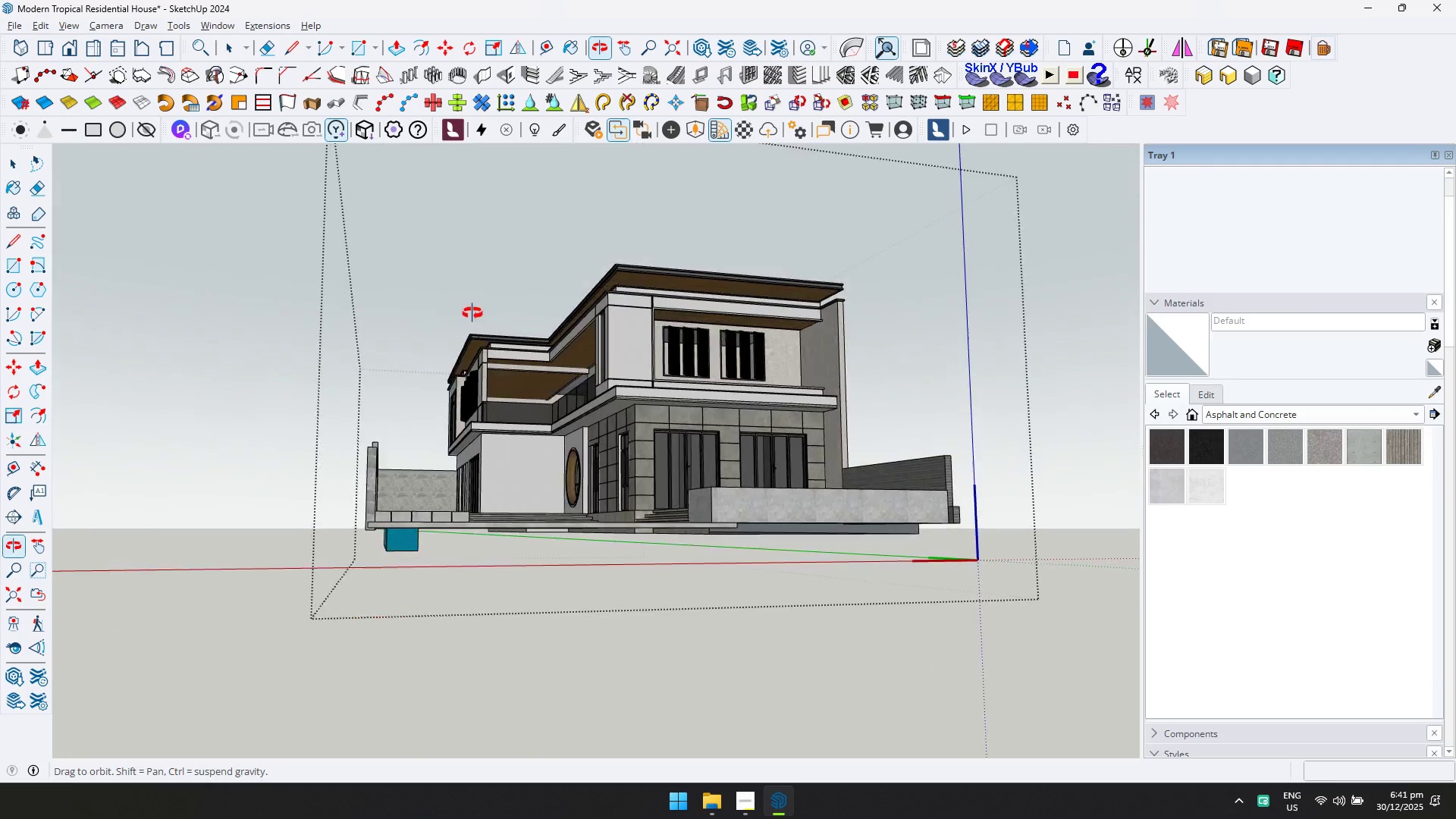 
key(Escape)
 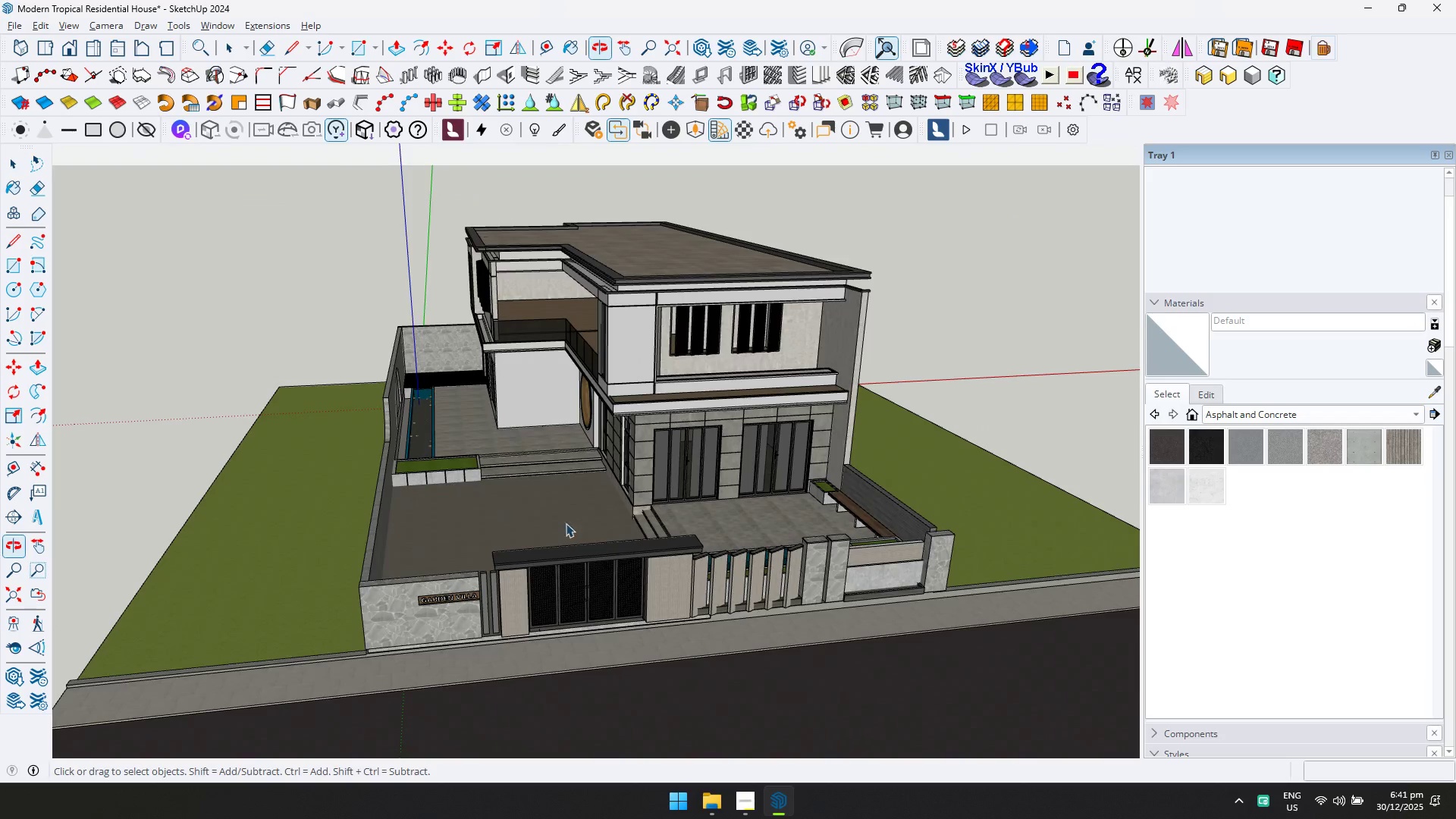 
key(Escape)
 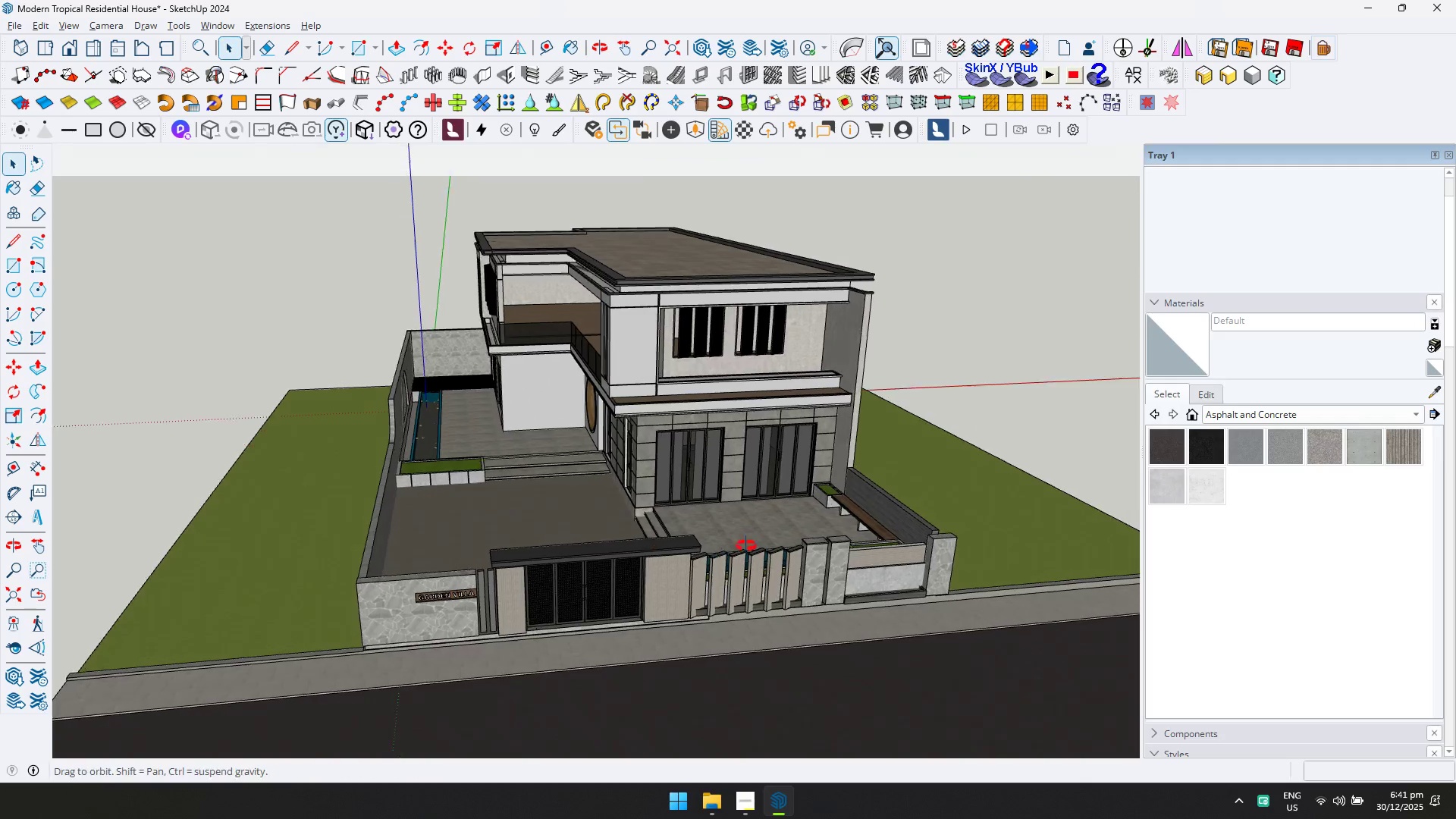 
key(Alt+AltLeft)
 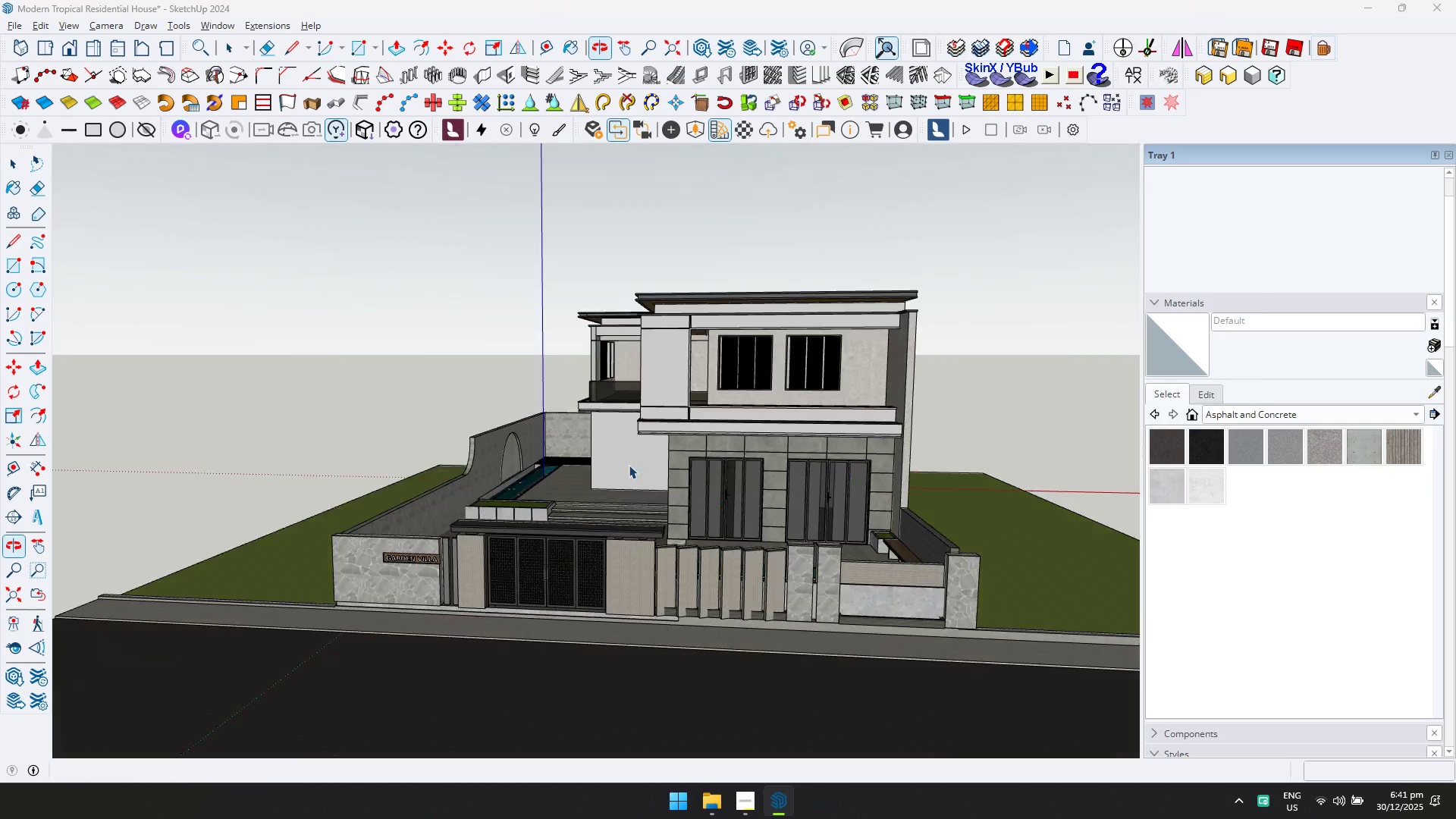 
key(Alt+Tab)